 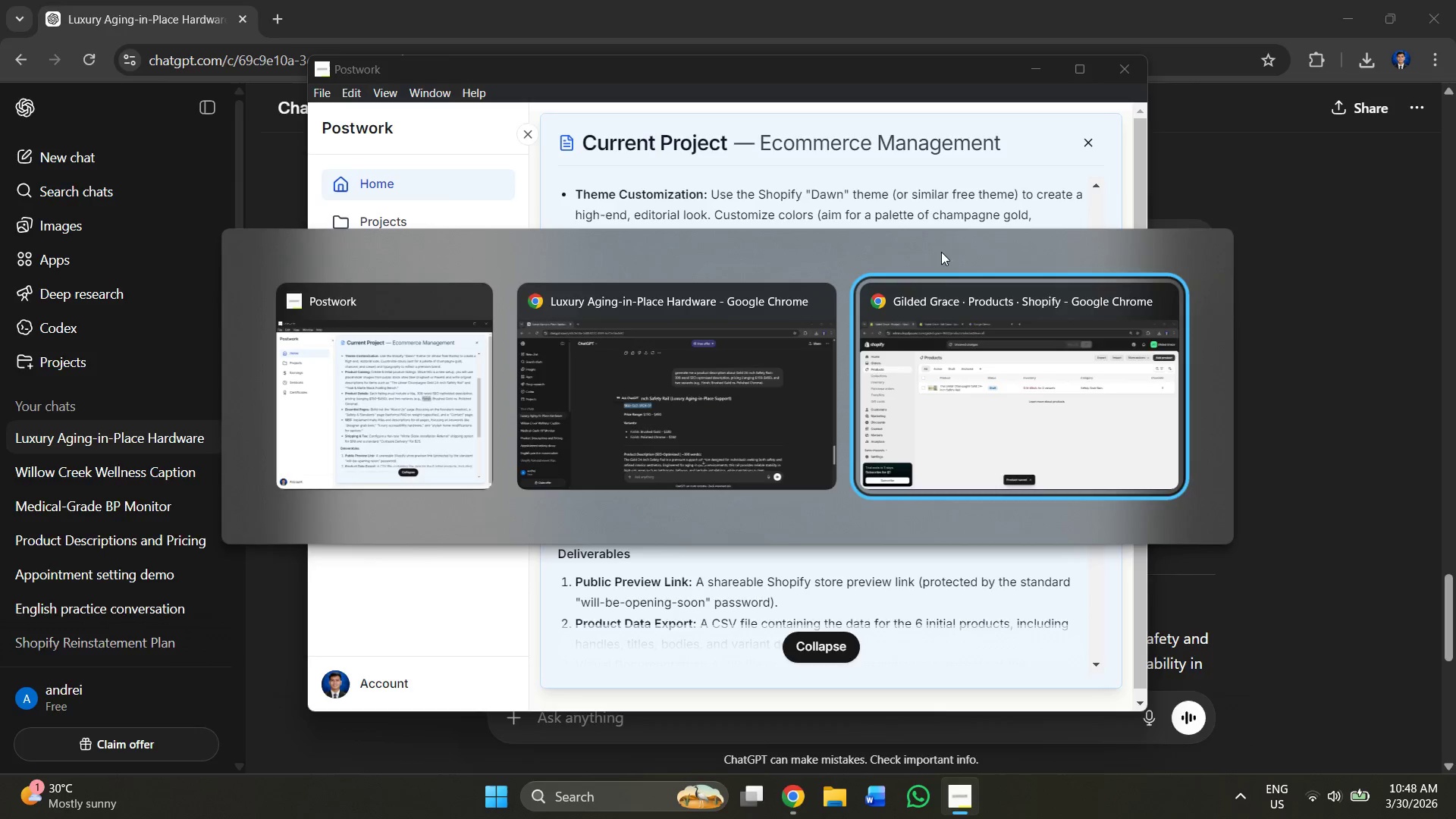 
left_click([482, 322])
 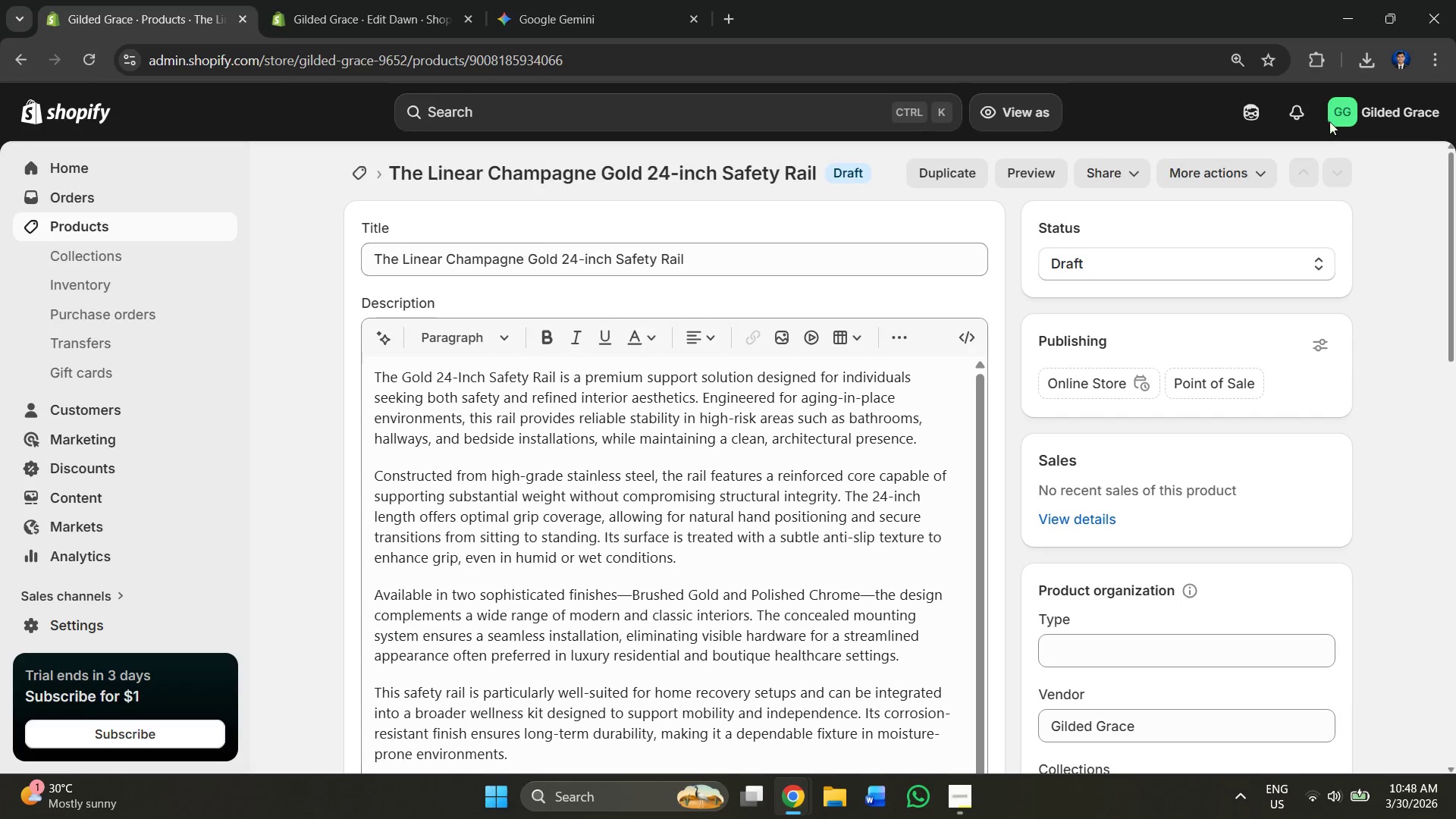 
left_click([1235, 175])
 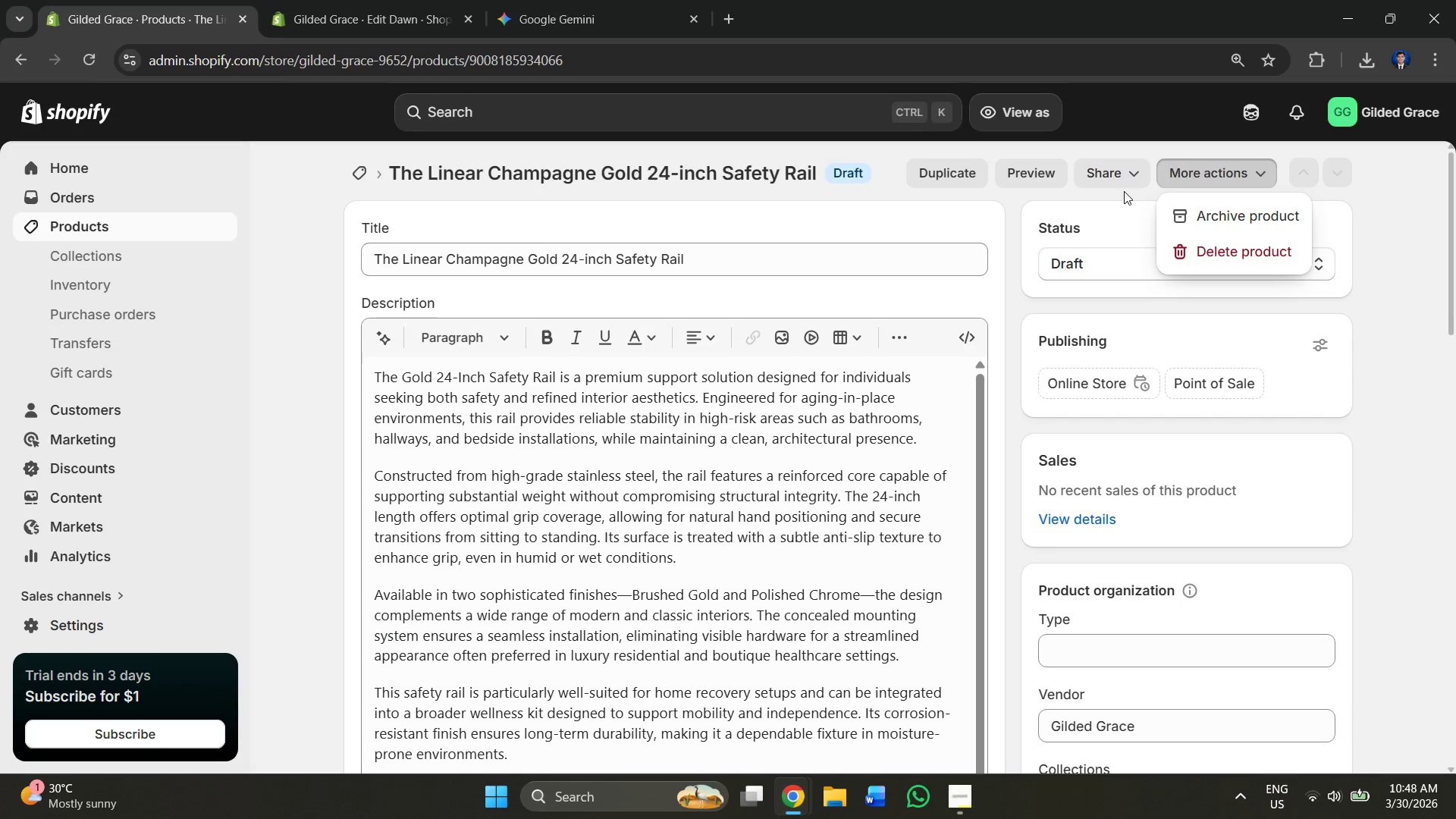 
left_click([1124, 183])
 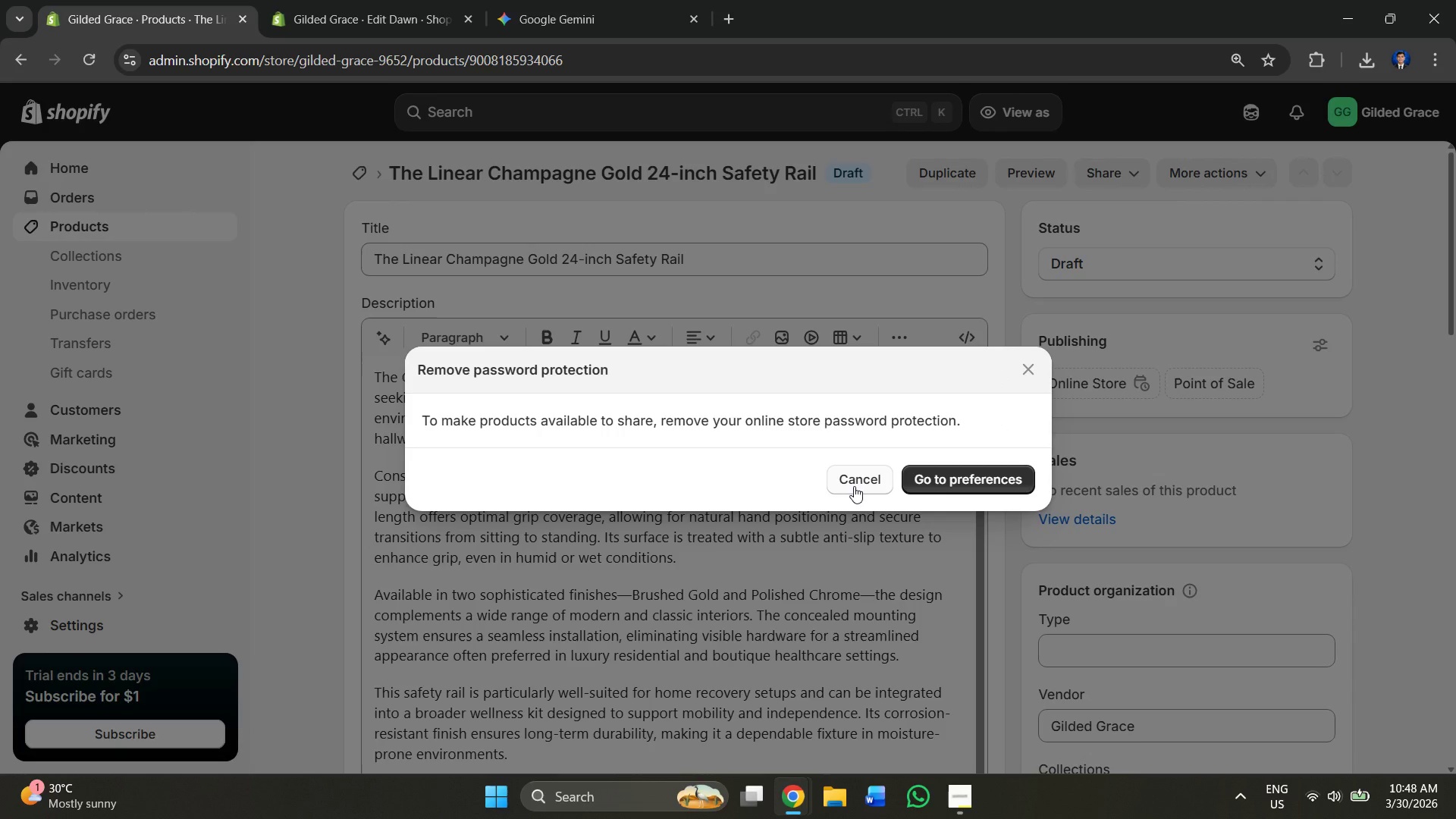 
left_click([854, 486])
 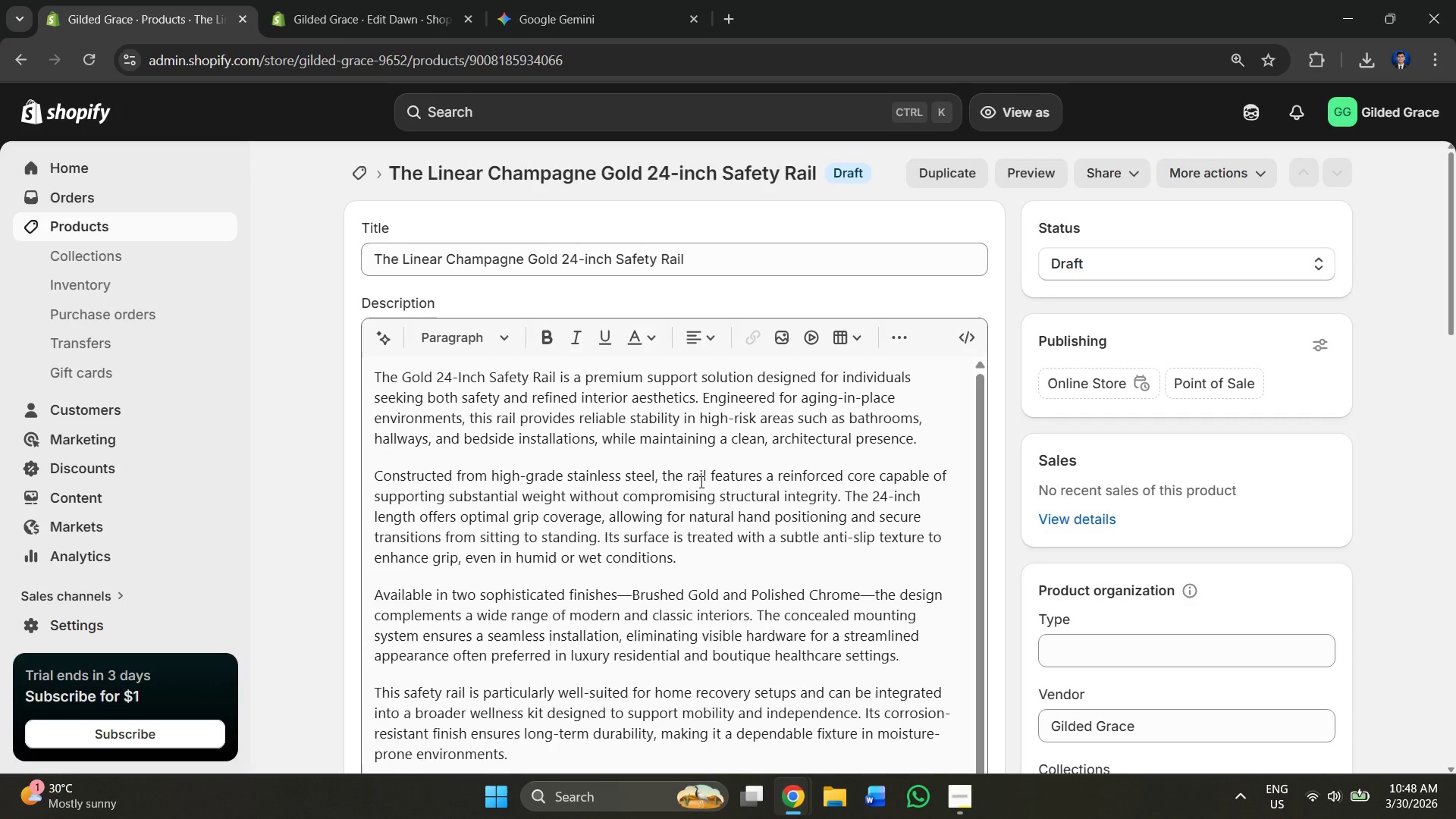 
scroll: coordinate [701, 497], scroll_direction: down, amount: 15.0
 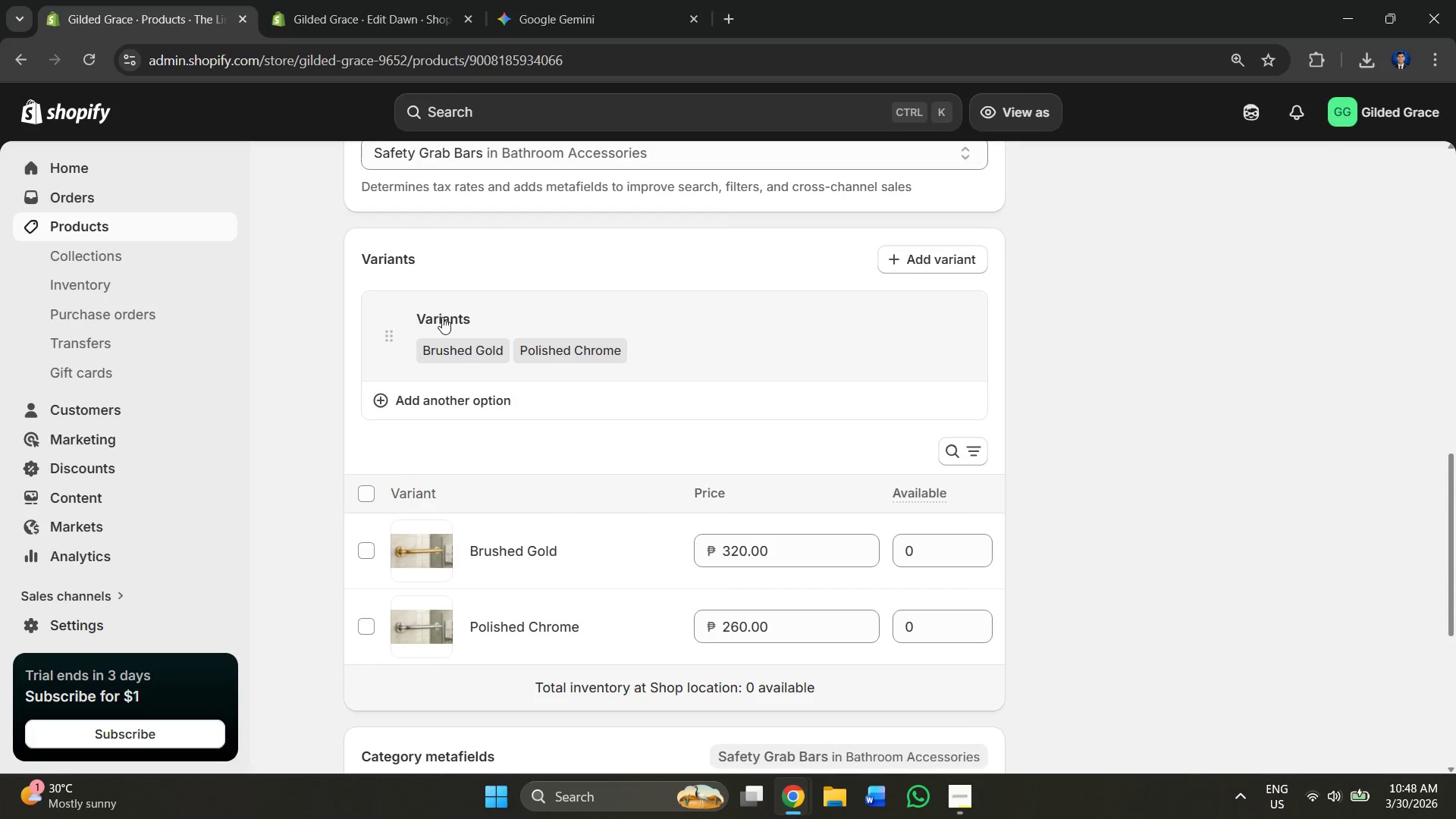 
left_click([442, 319])
 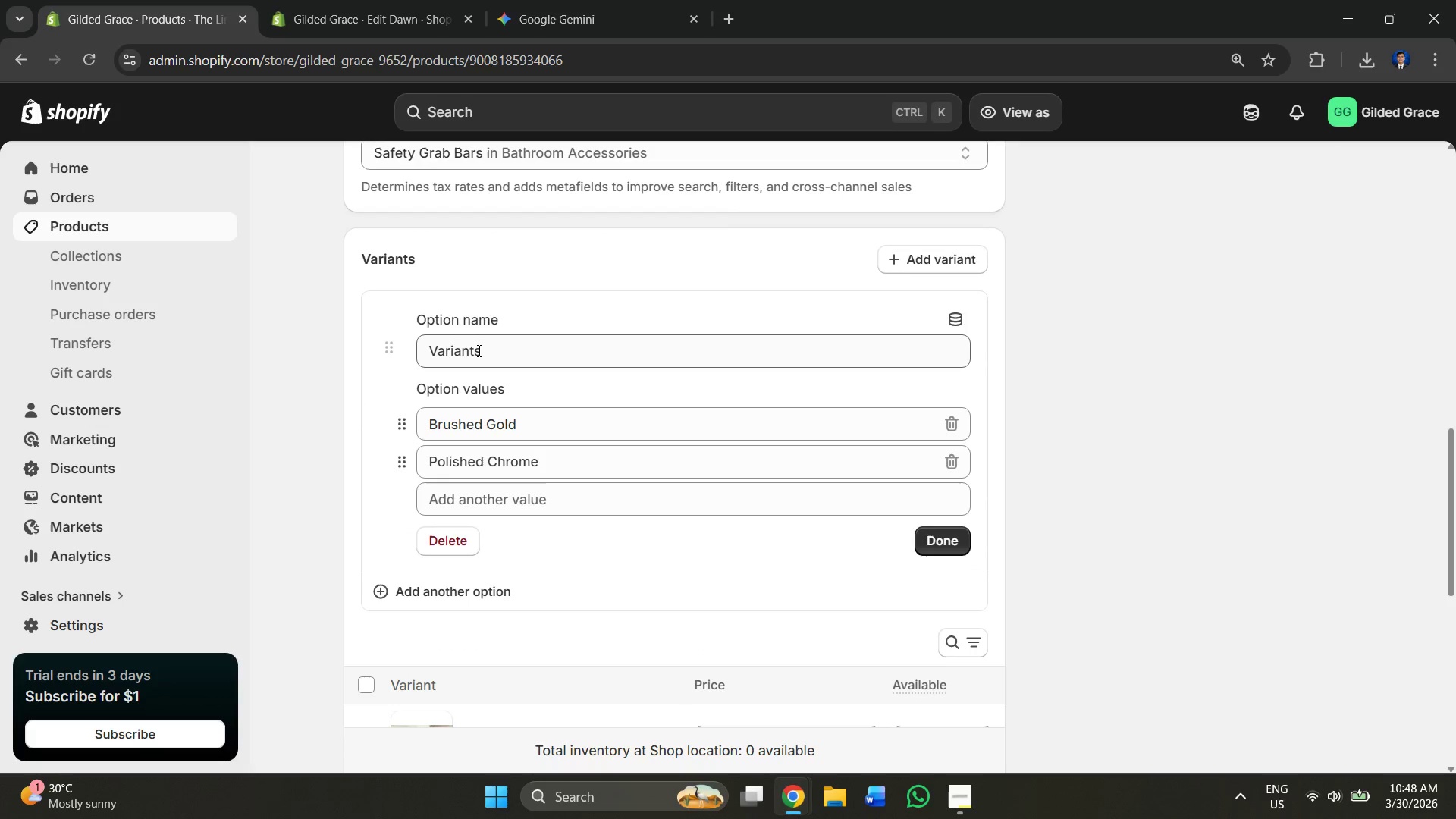 
left_click([477, 350])
 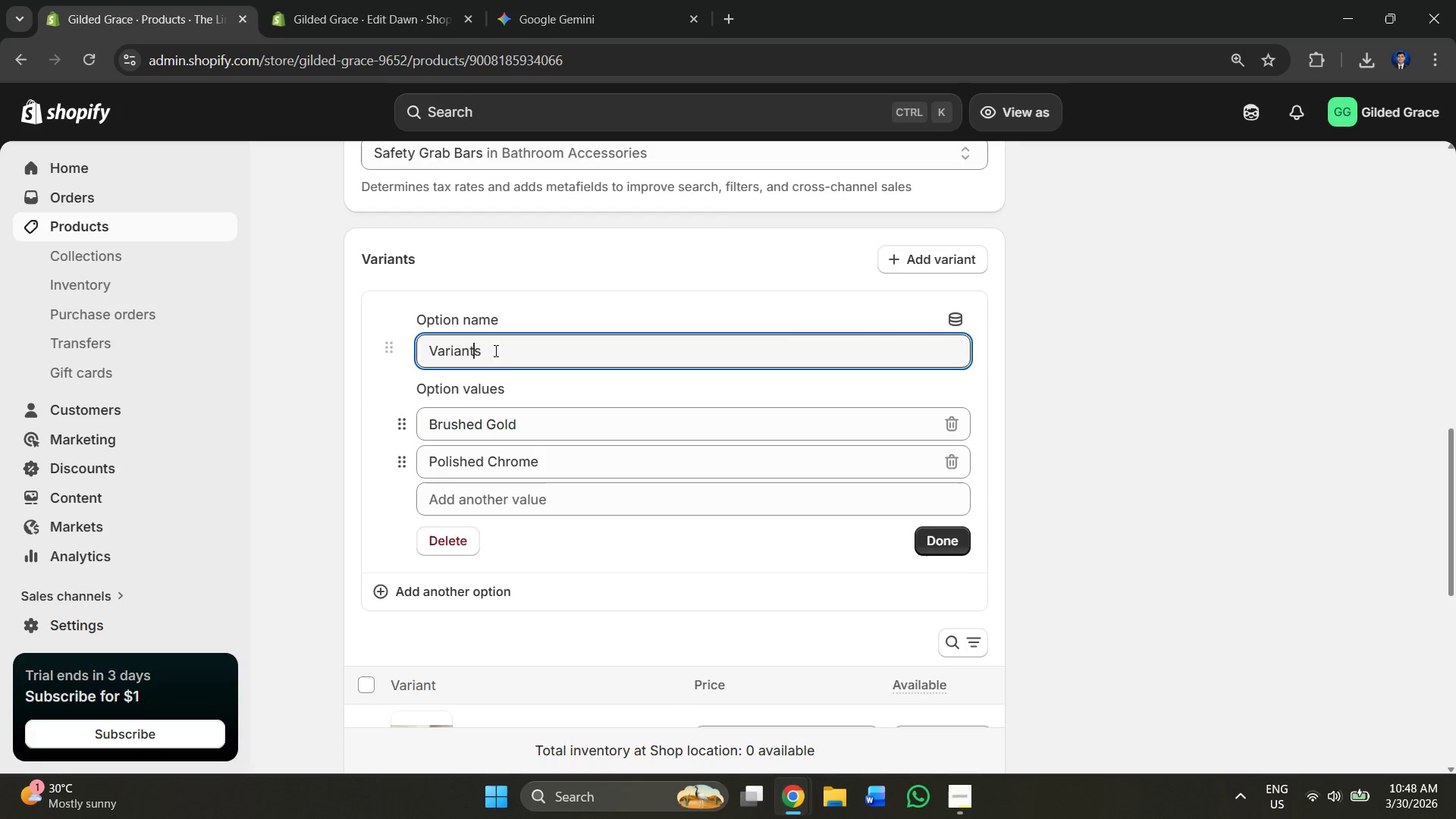 
left_click_drag(start_coordinate=[495, 350], to_coordinate=[414, 350])
 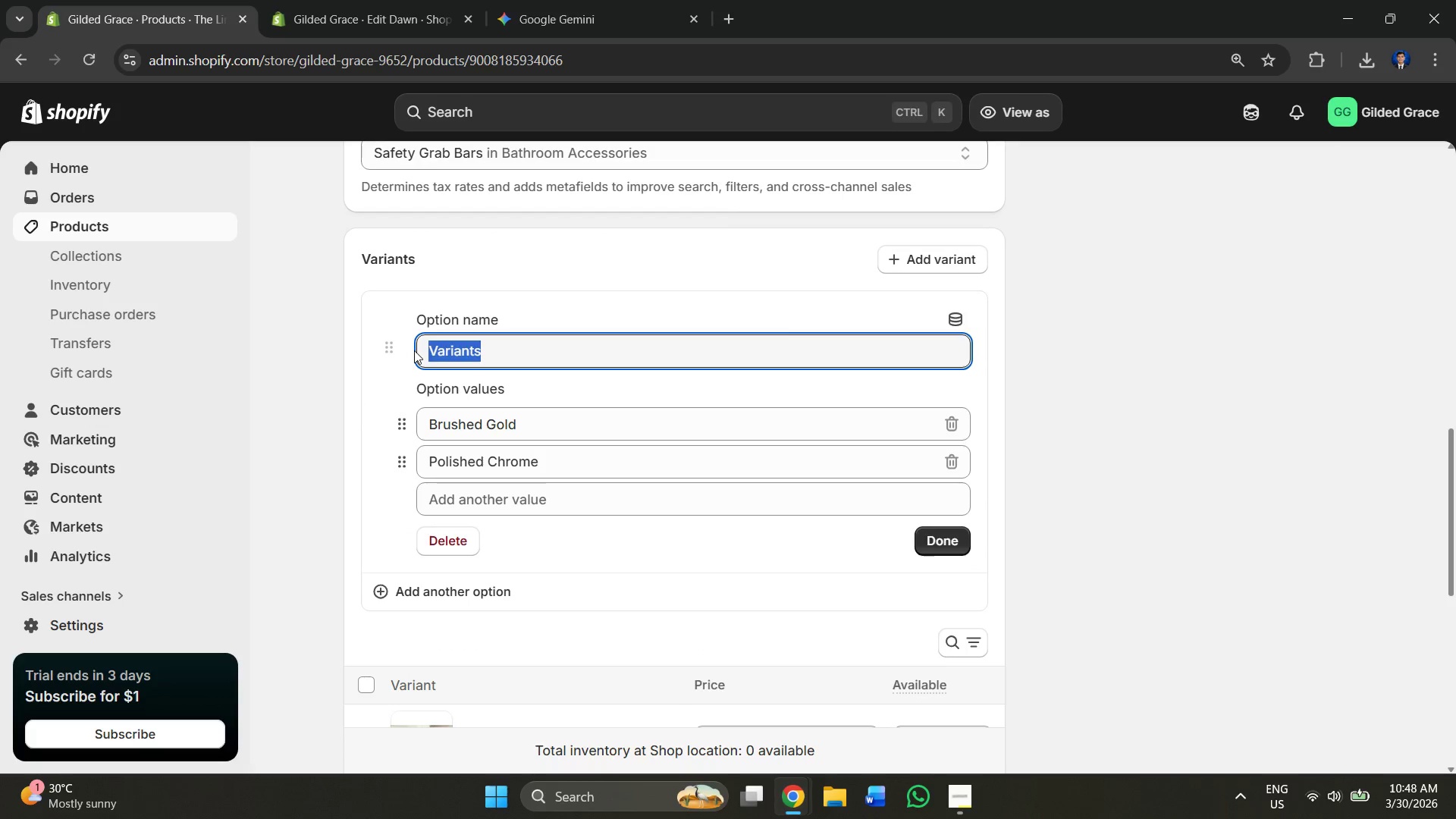 
type(Finished)
 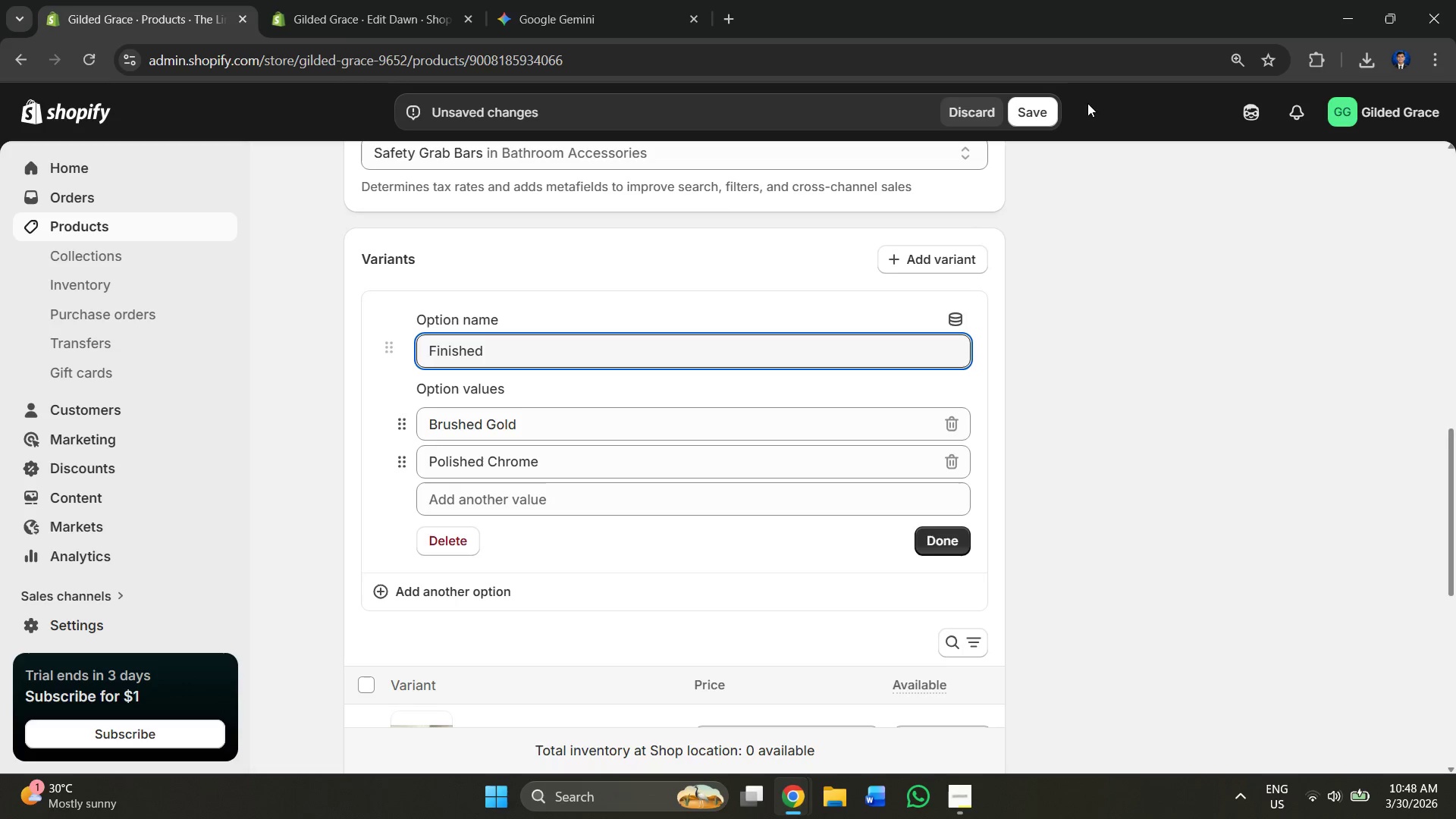 
left_click([1050, 105])
 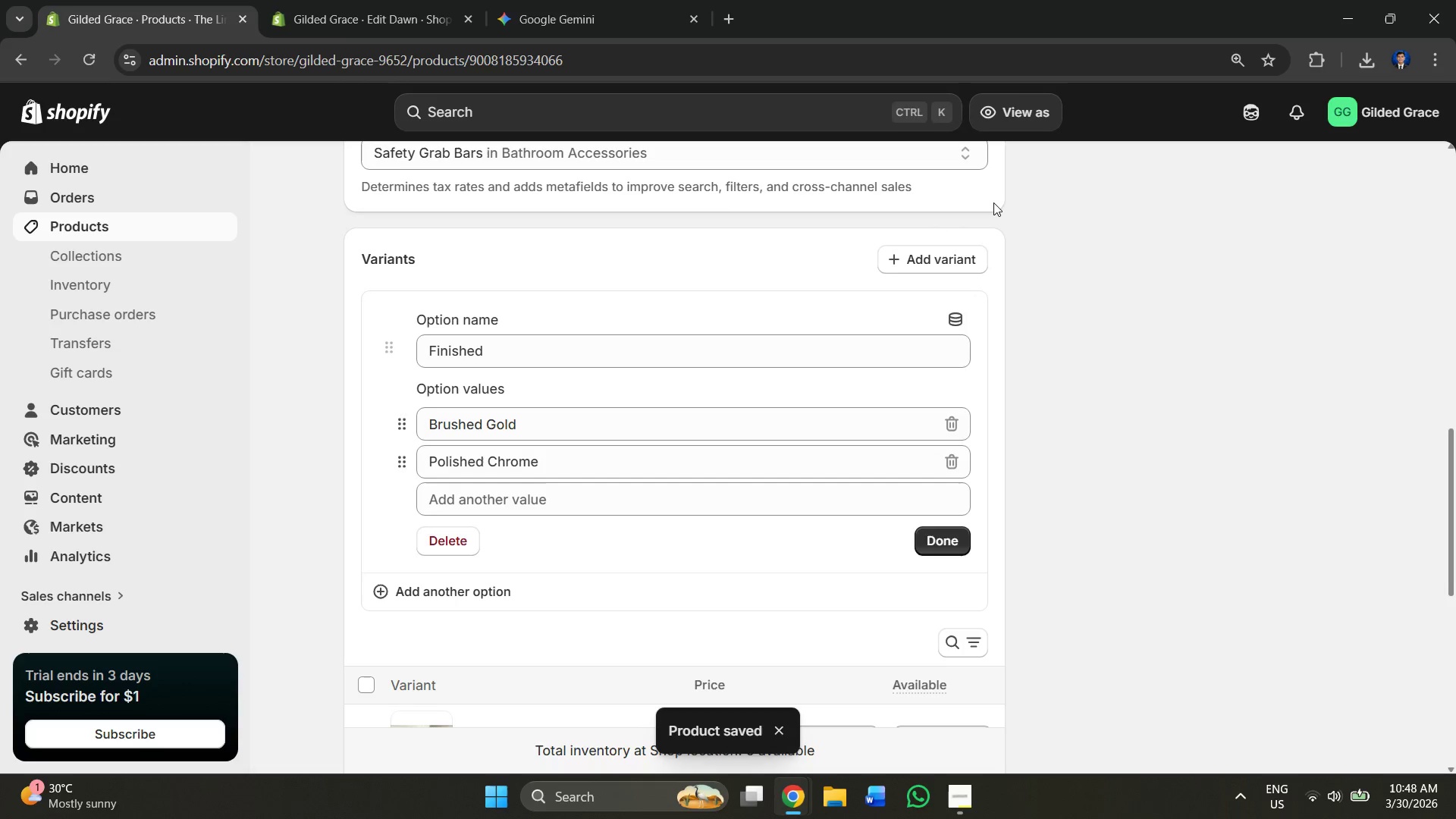 
left_click([1062, 397])
 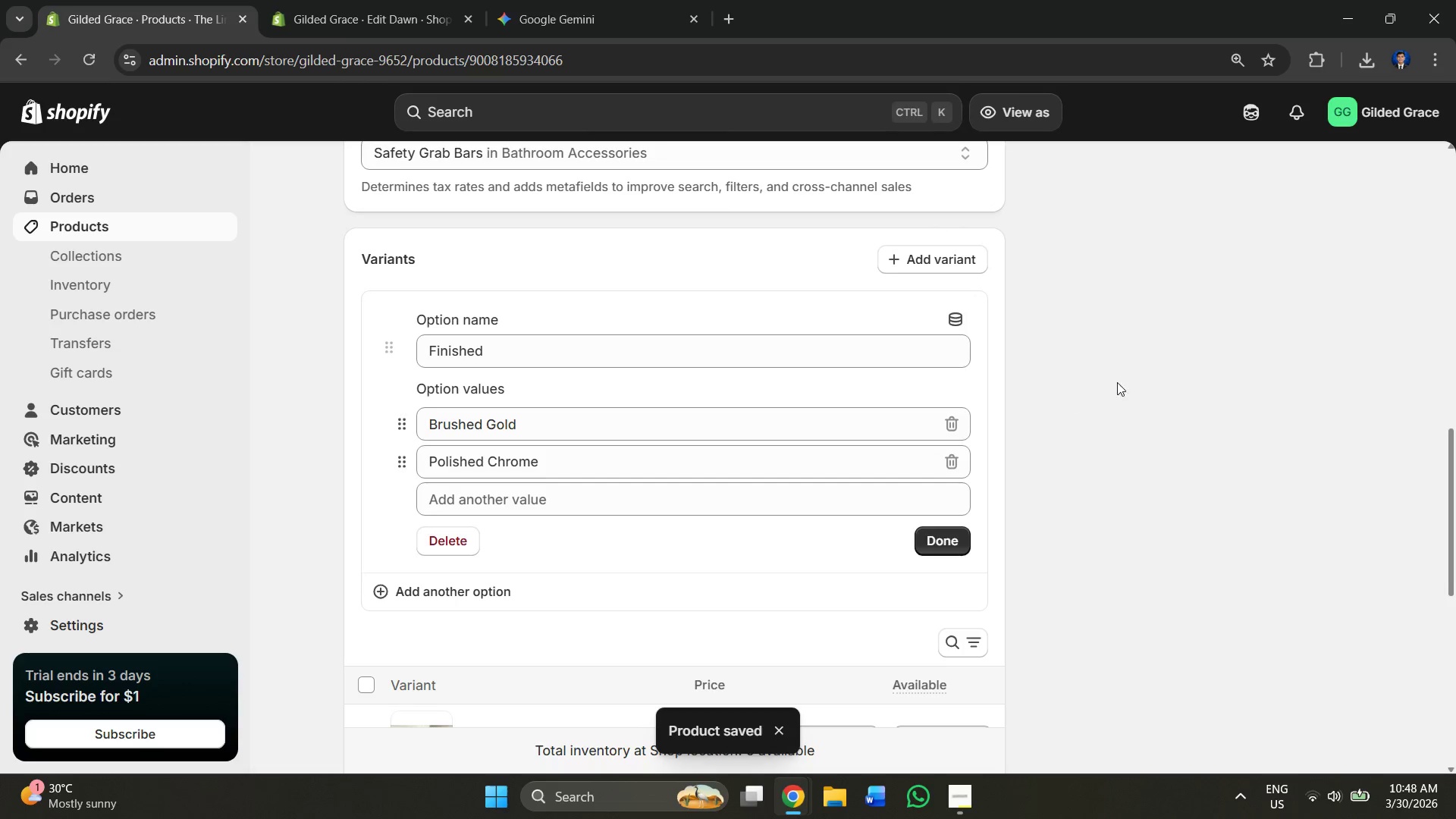 
scroll: coordinate [1117, 308], scroll_direction: up, amount: 9.0
 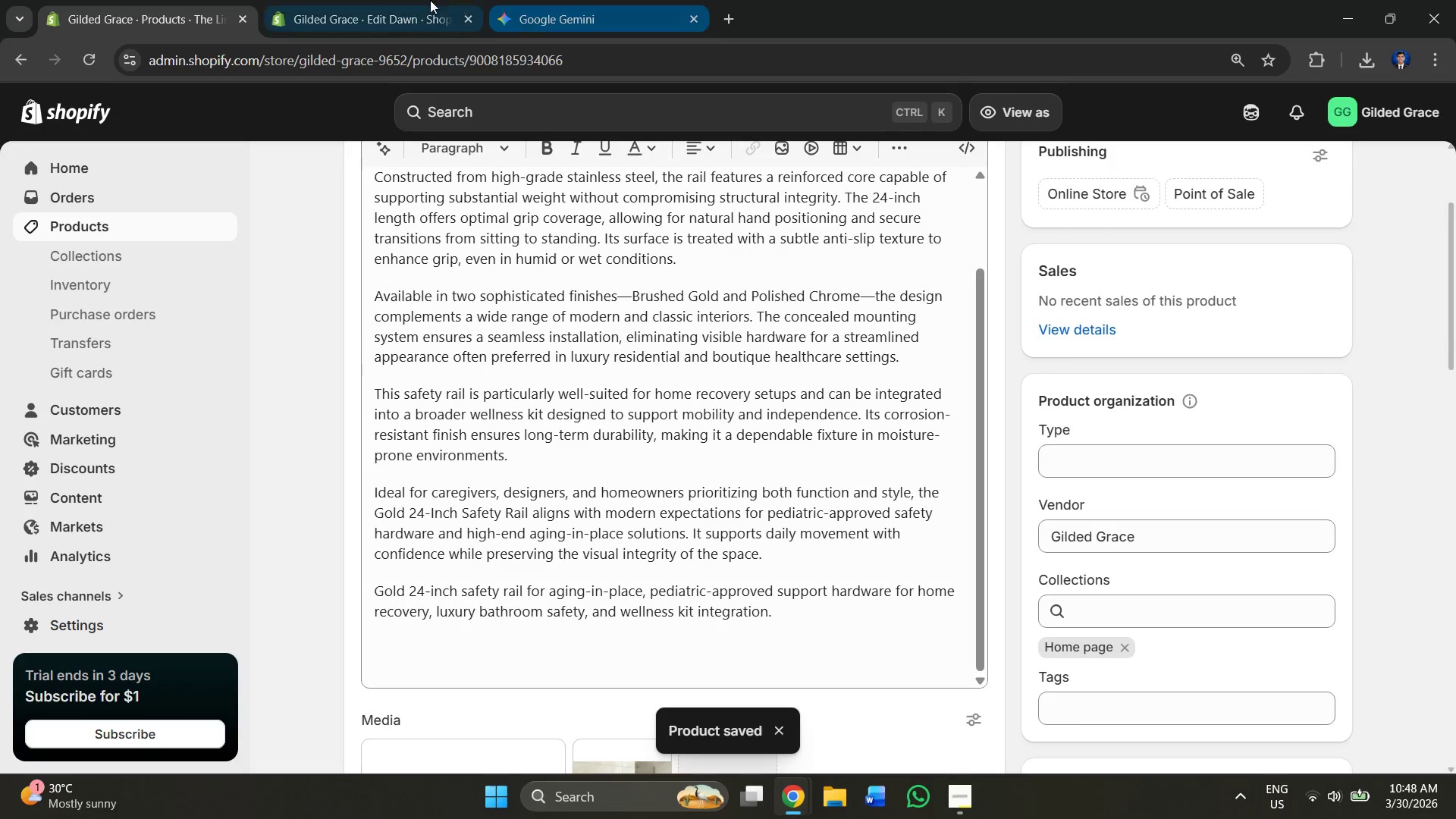 
left_click([384, 0])
 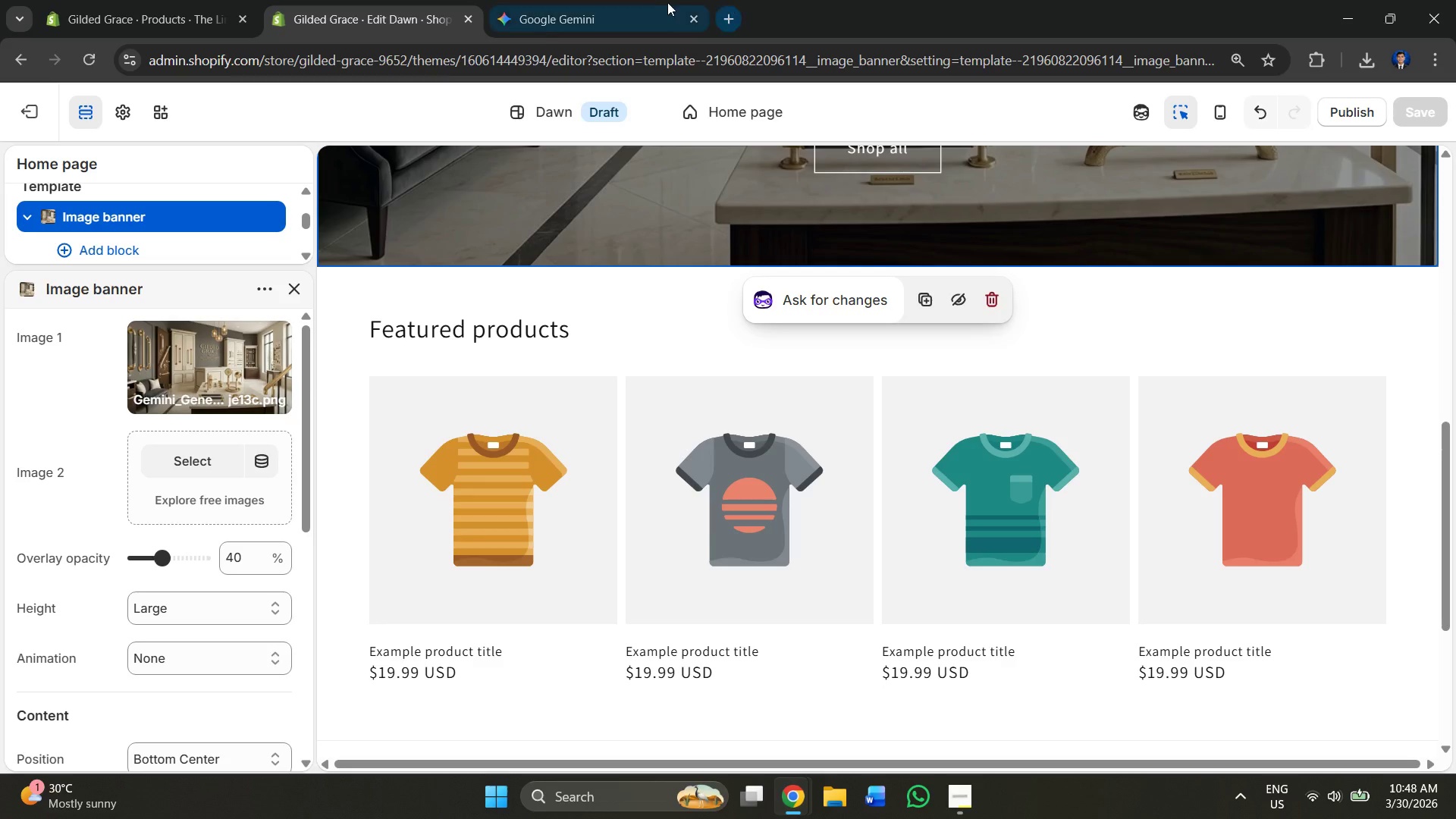 
left_click([664, 2])
 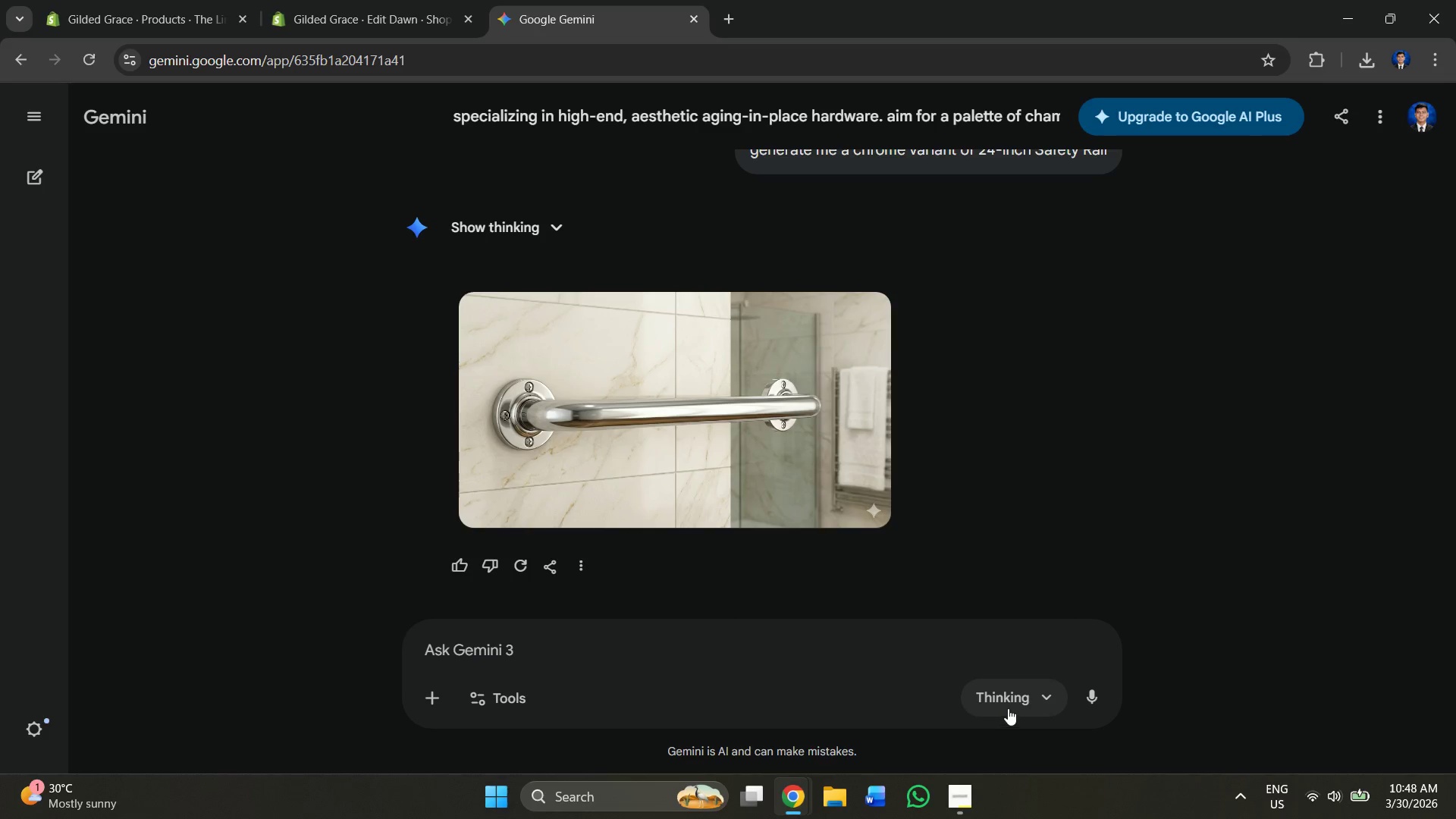 
key(Alt+Tab)